 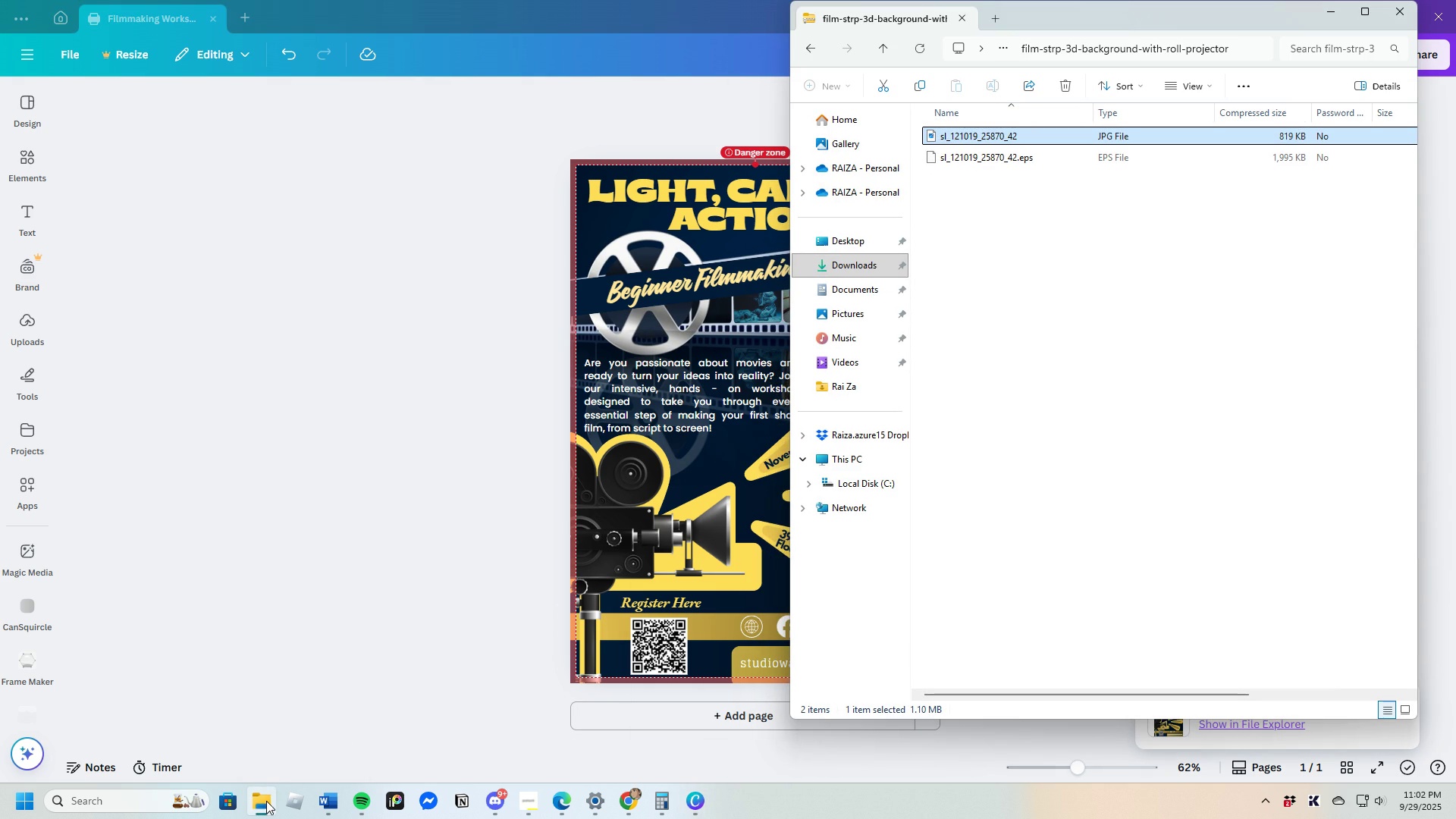 
left_click([860, 290])
 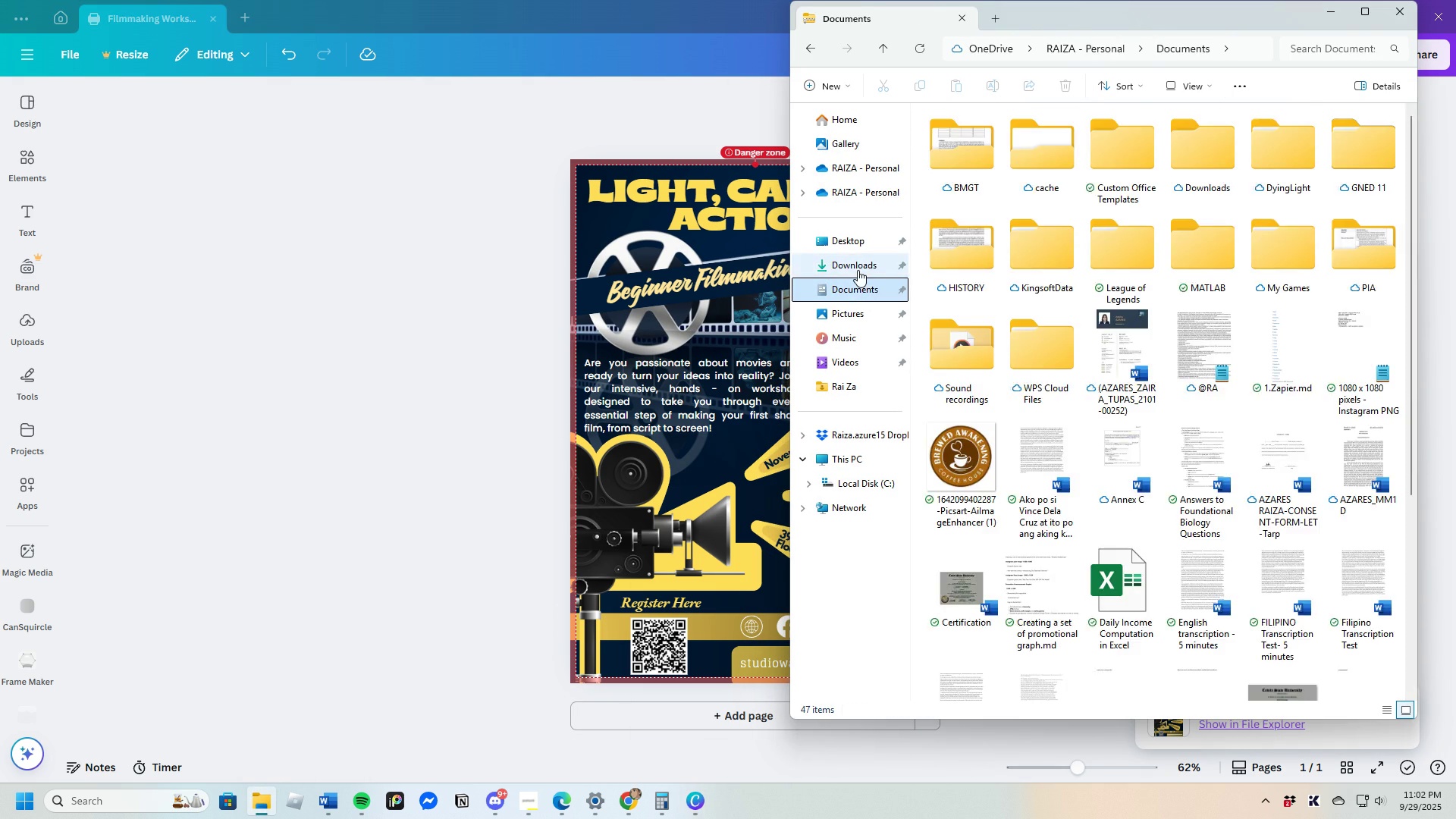 
left_click([858, 270])
 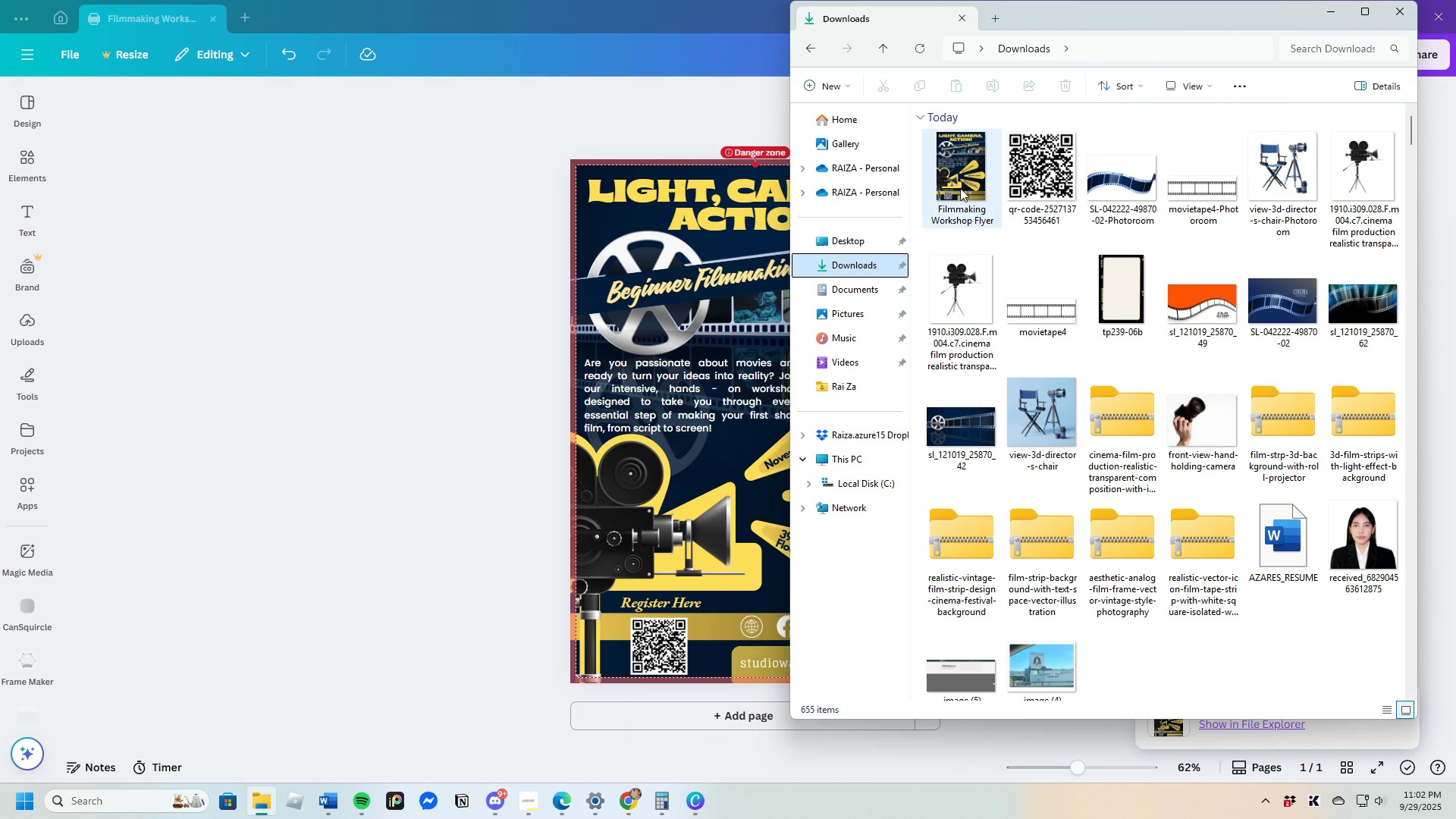 
left_click([951, 177])
 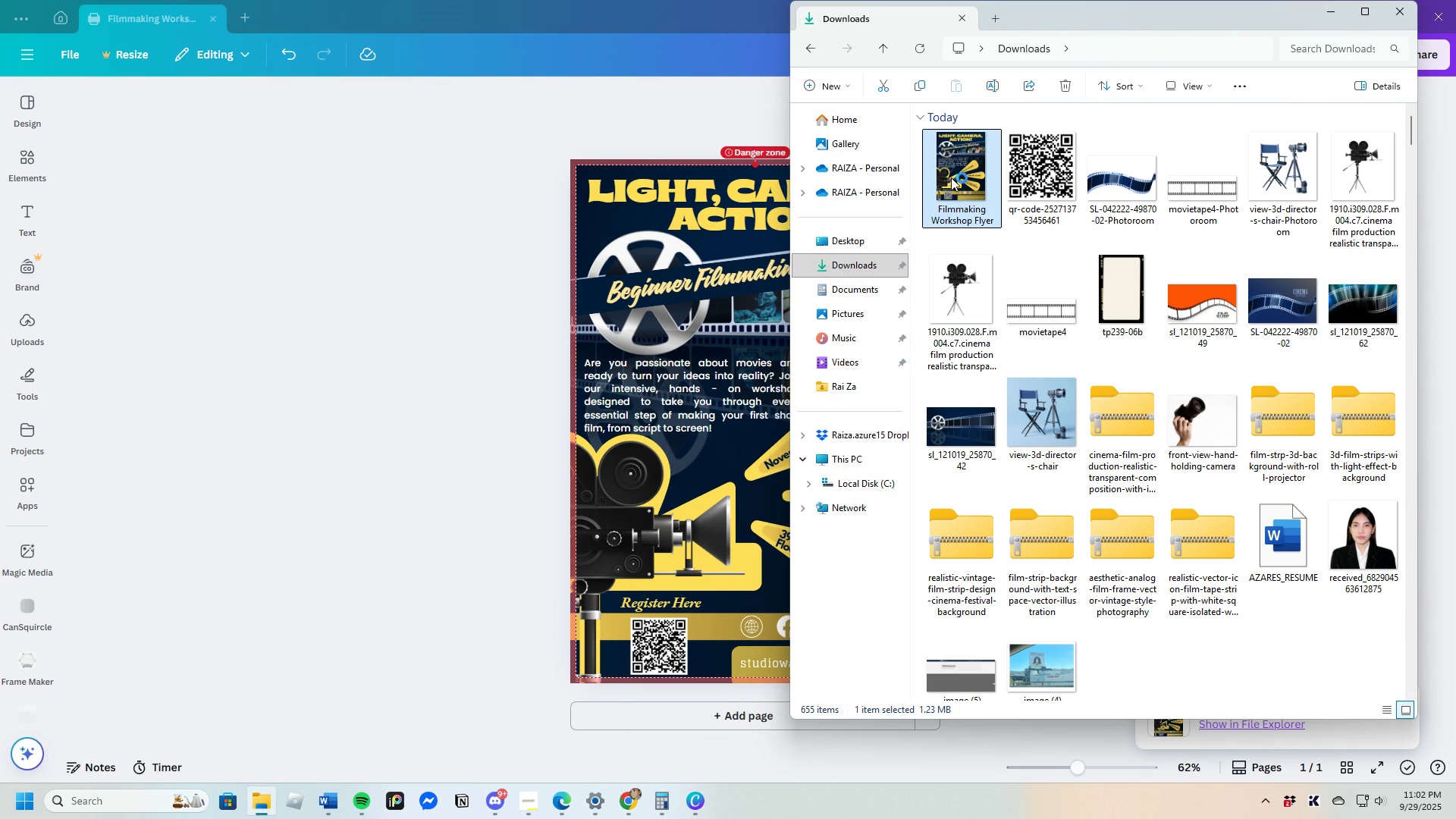 
key(Enter)